 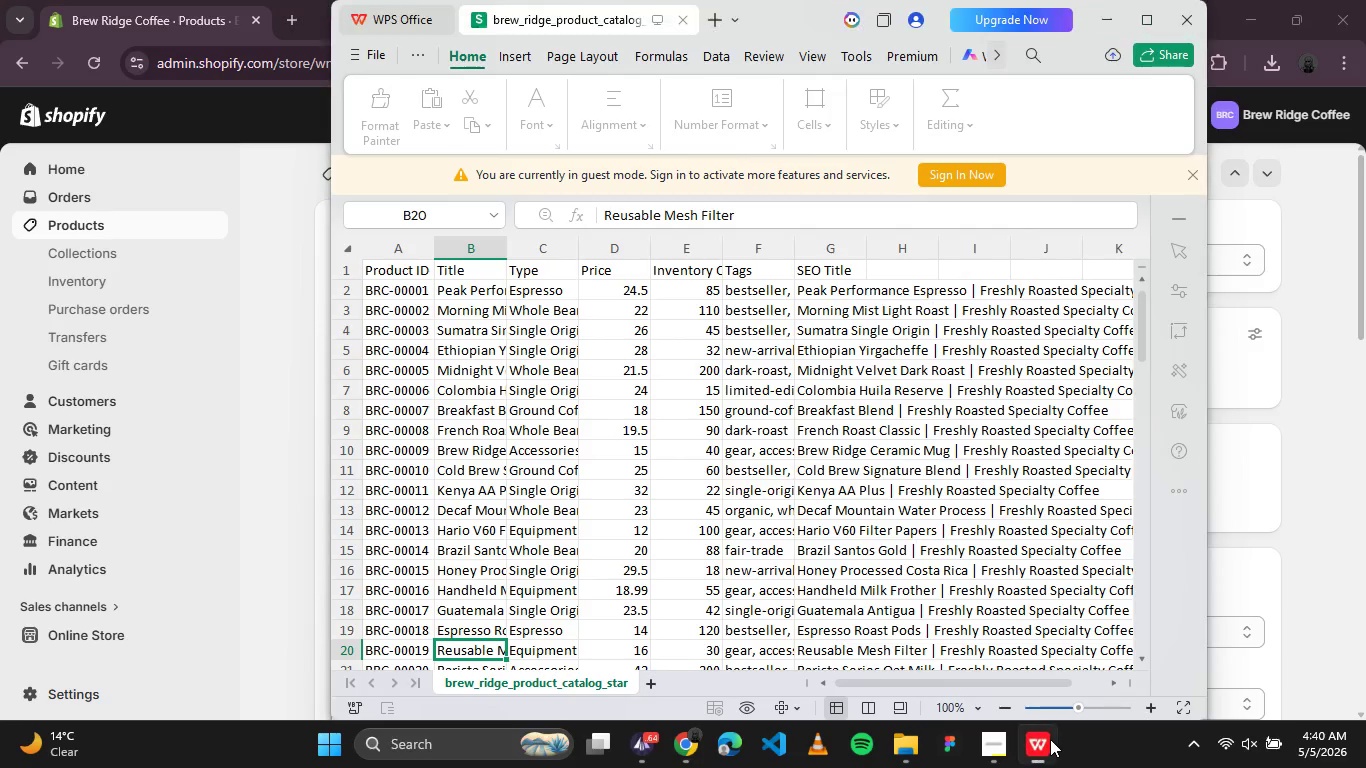 
scroll: coordinate [803, 485], scroll_direction: down, amount: 31.0
 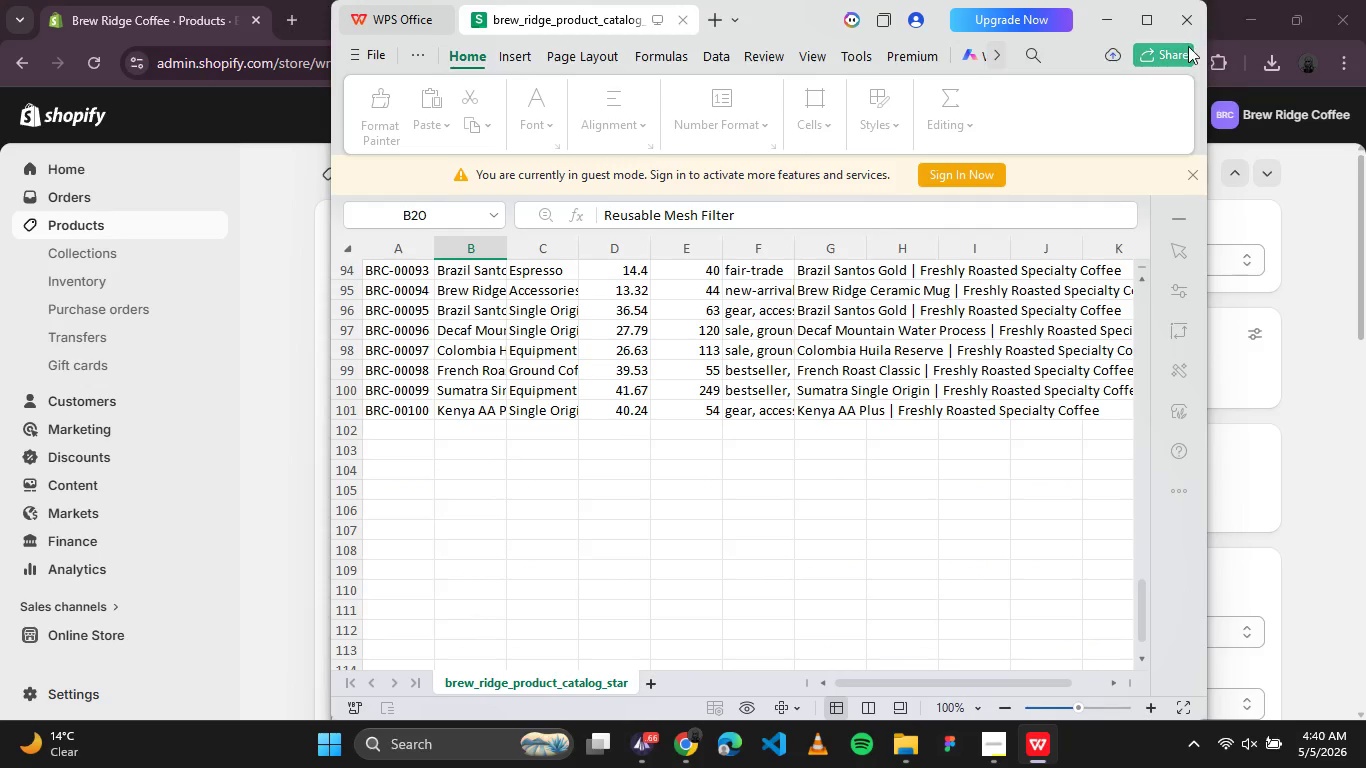 
left_click([1182, 28])
 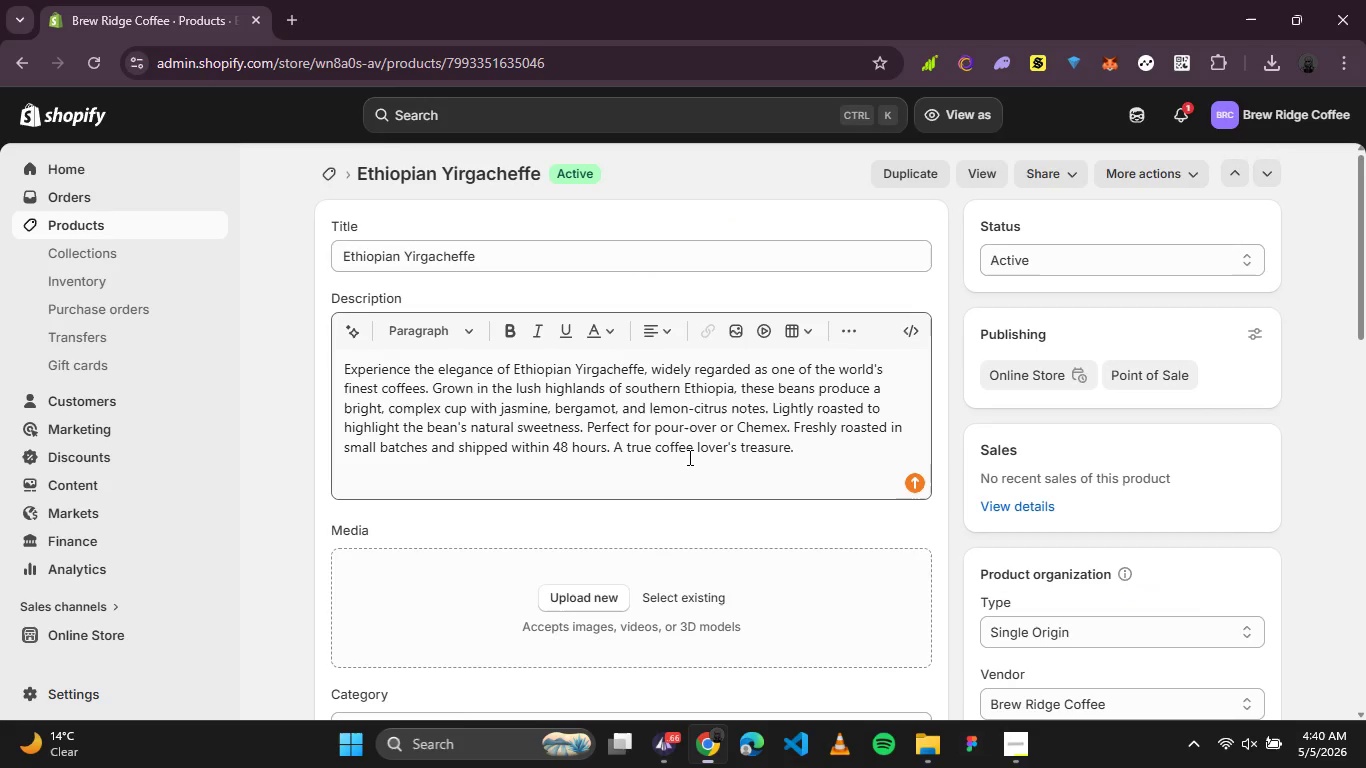 
left_click([667, 497])
 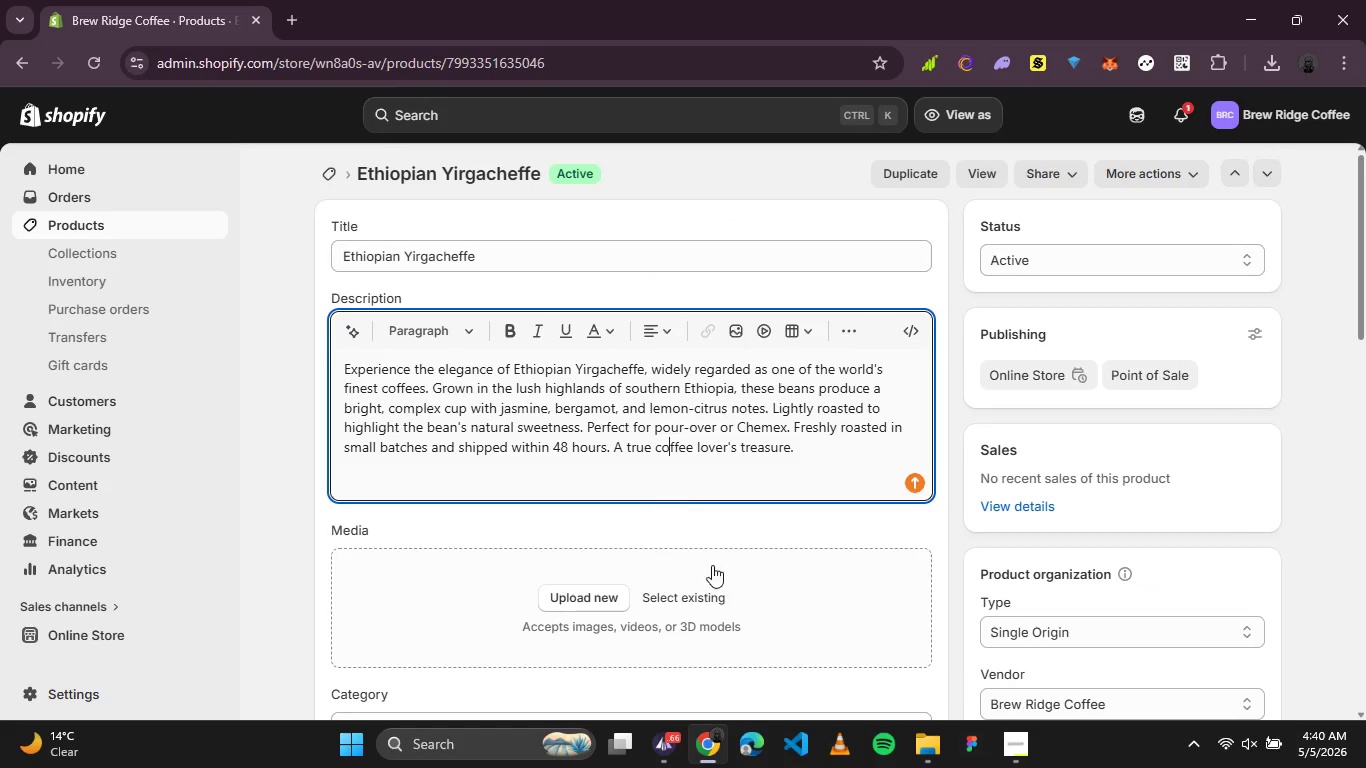 
left_click([733, 580])
 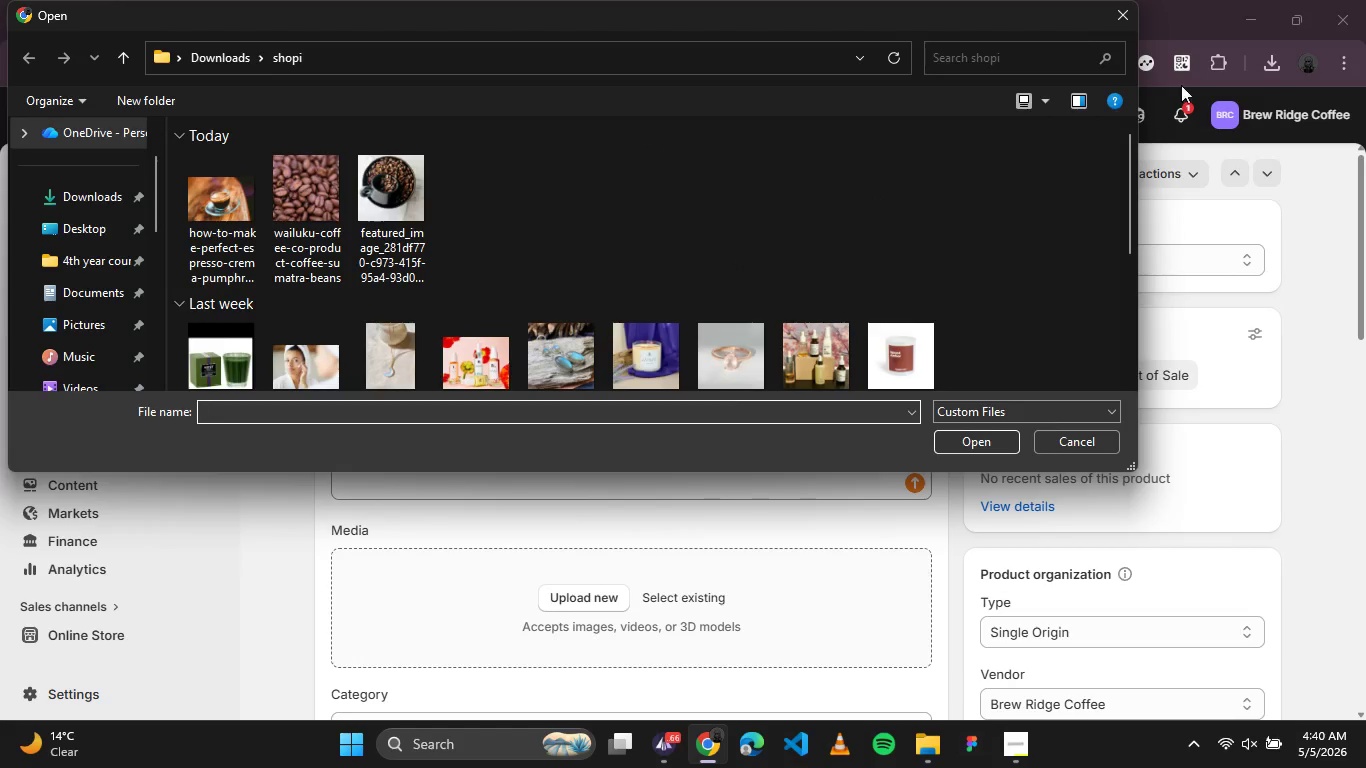 
left_click([1125, 11])
 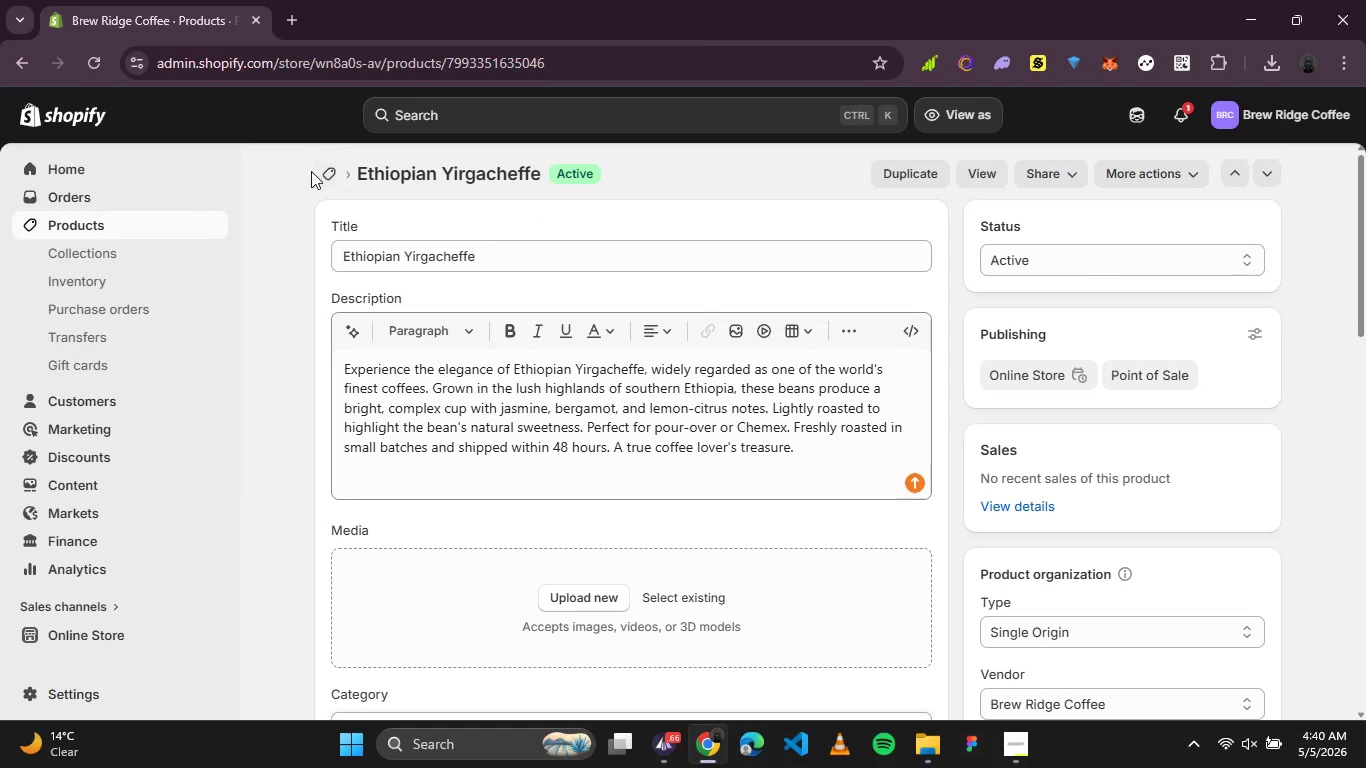 
left_click([315, 175])
 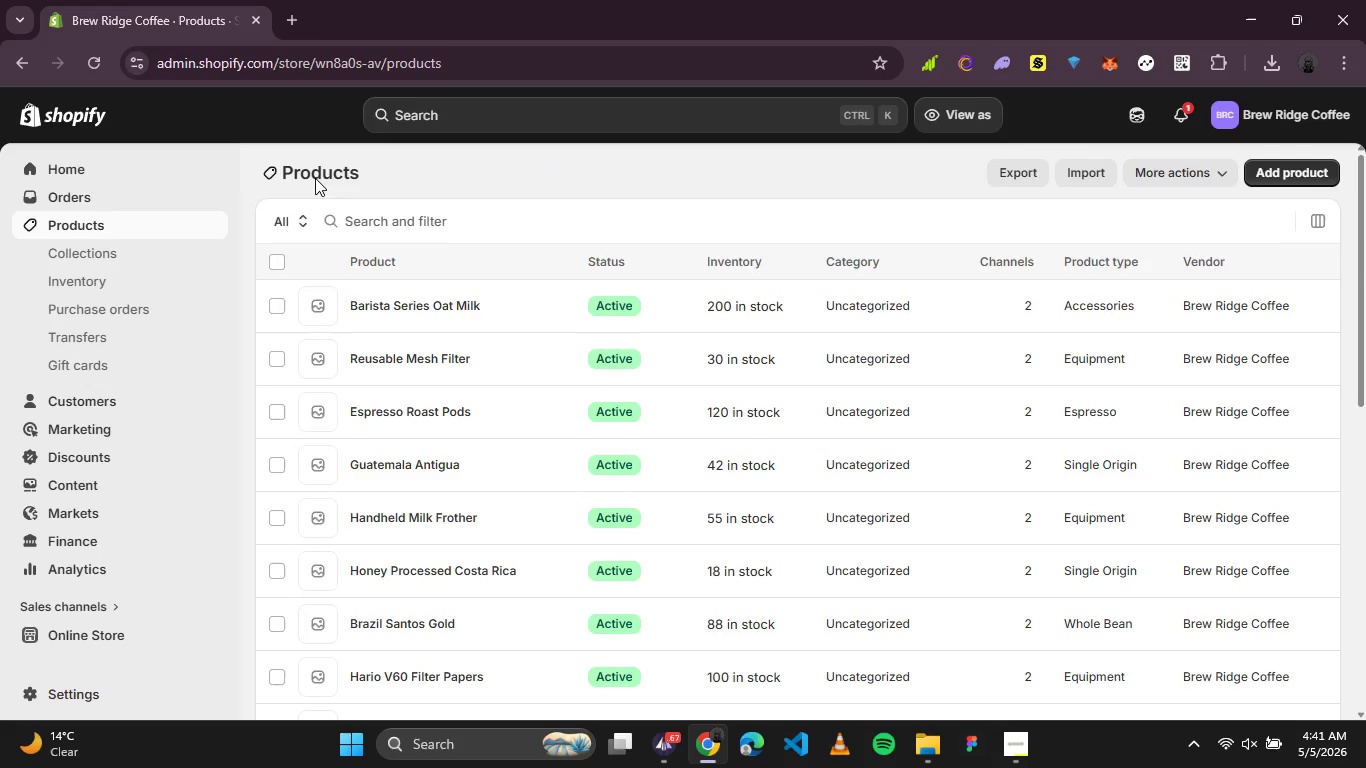 
left_click([1028, 756])